 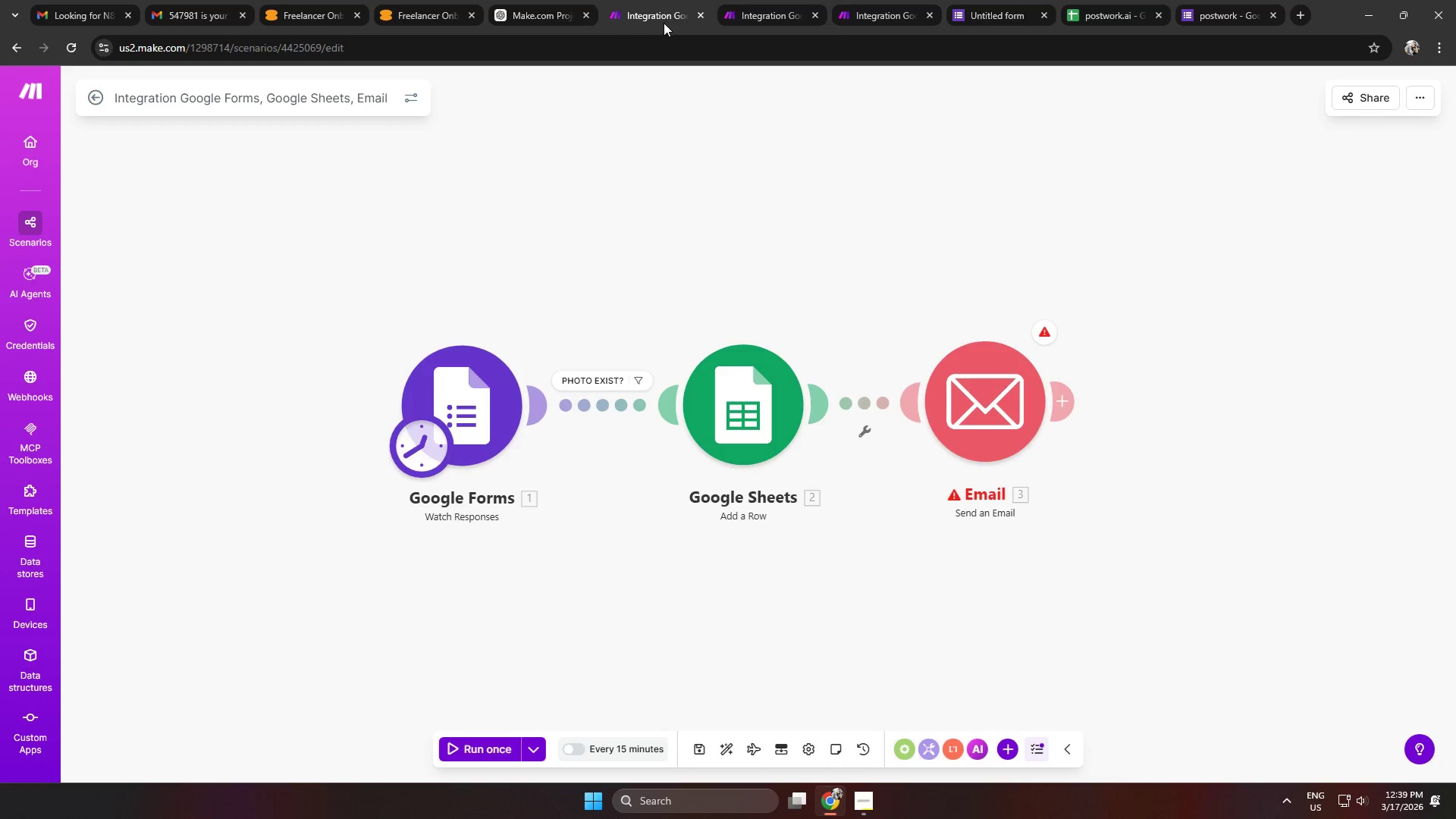 
left_click_drag(start_coordinate=[971, 391], to_coordinate=[1009, 390])
 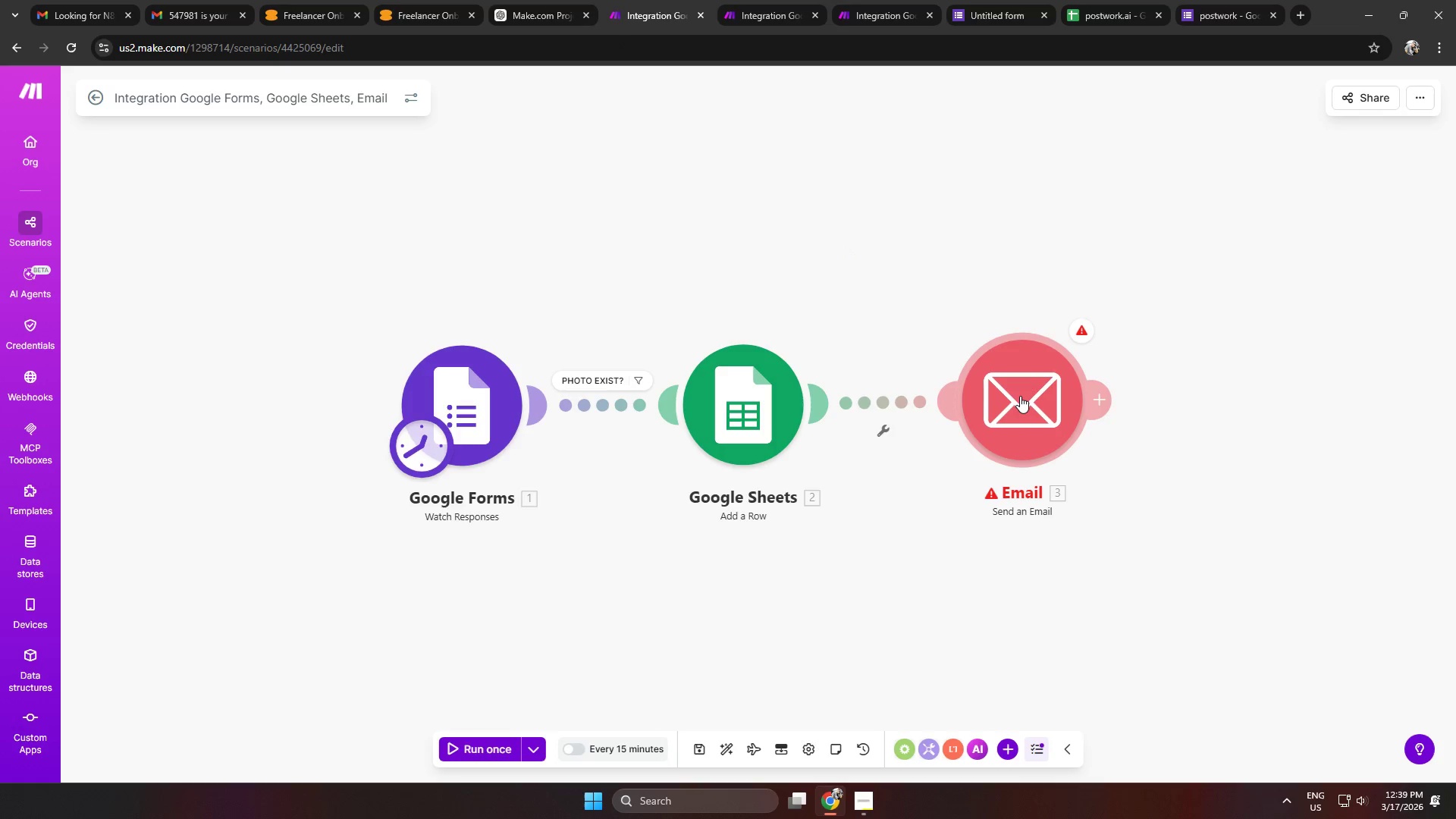 
double_click([1020, 396])
 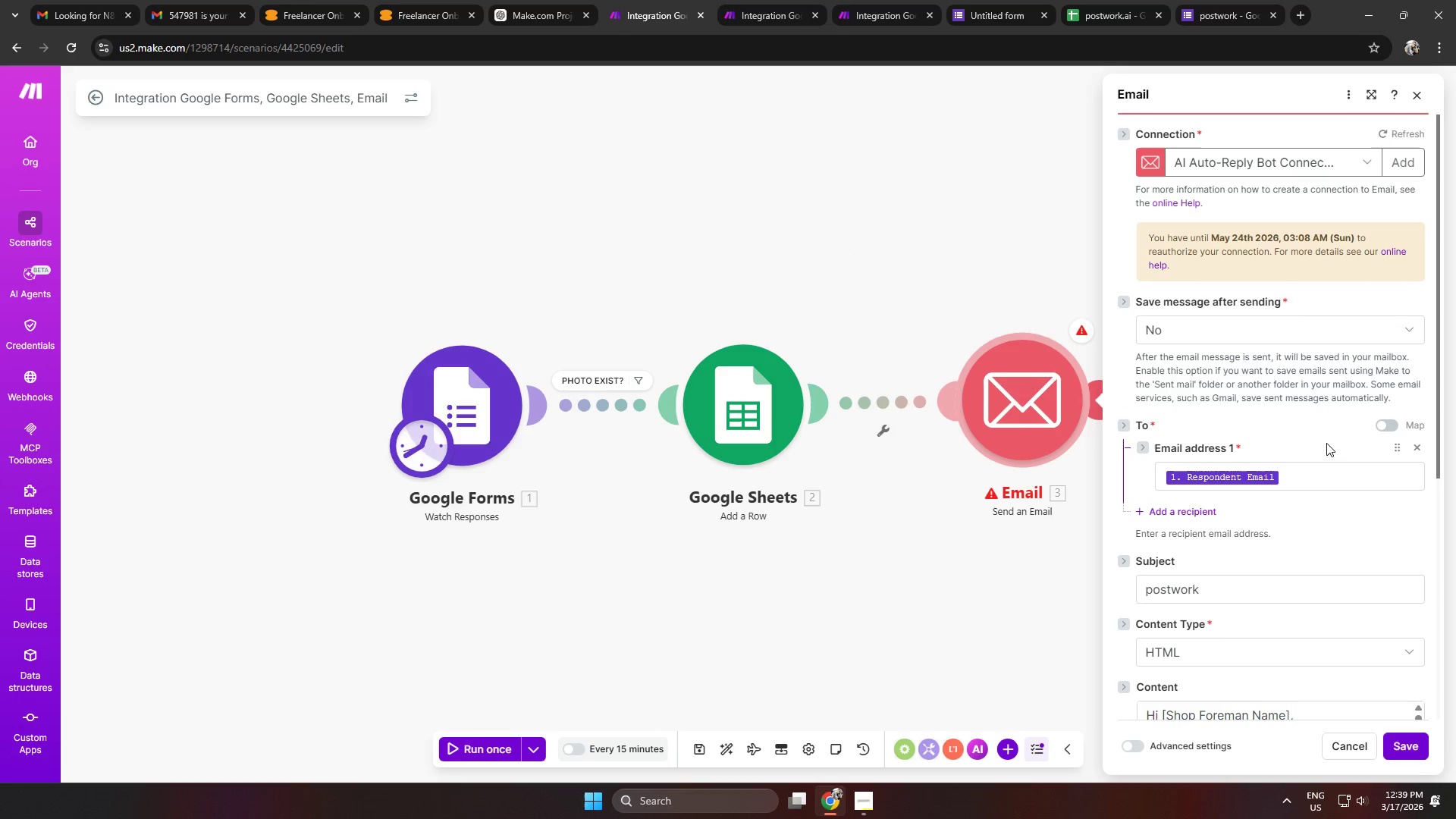 
scroll: coordinate [1328, 452], scroll_direction: down, amount: 5.0
 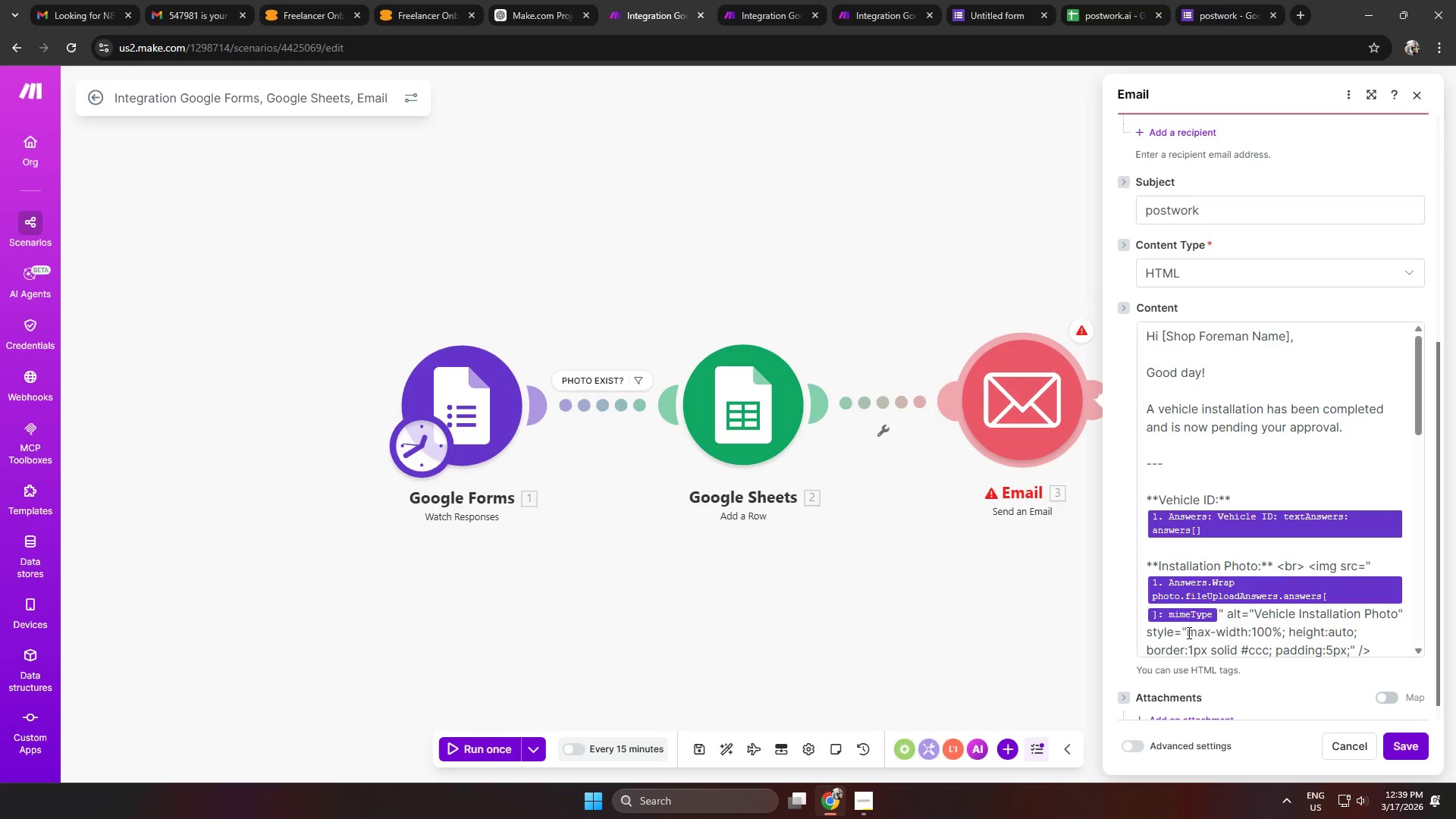 
left_click([1398, 747])
 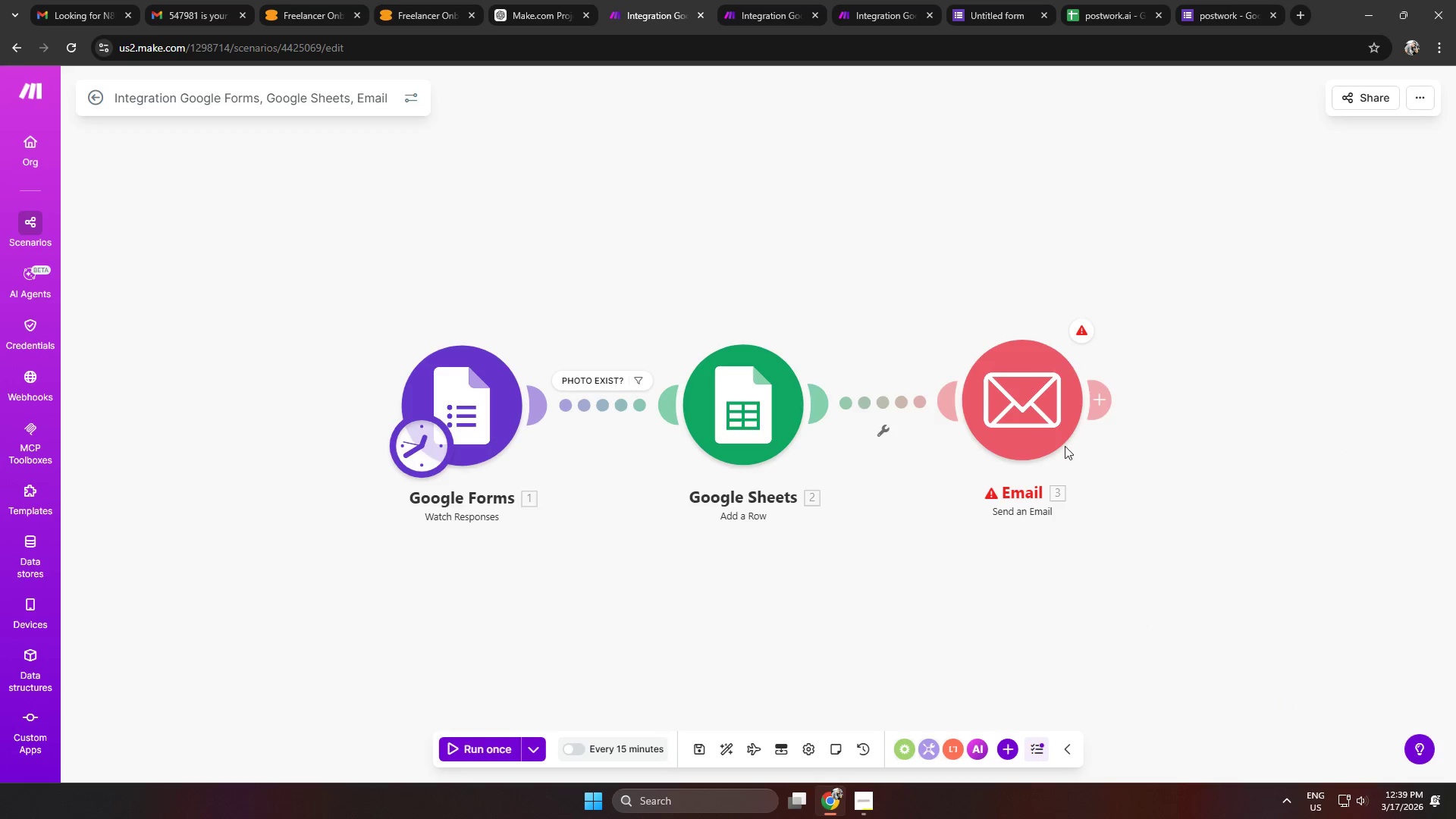 
left_click_drag(start_coordinate=[1018, 400], to_coordinate=[1040, 400])
 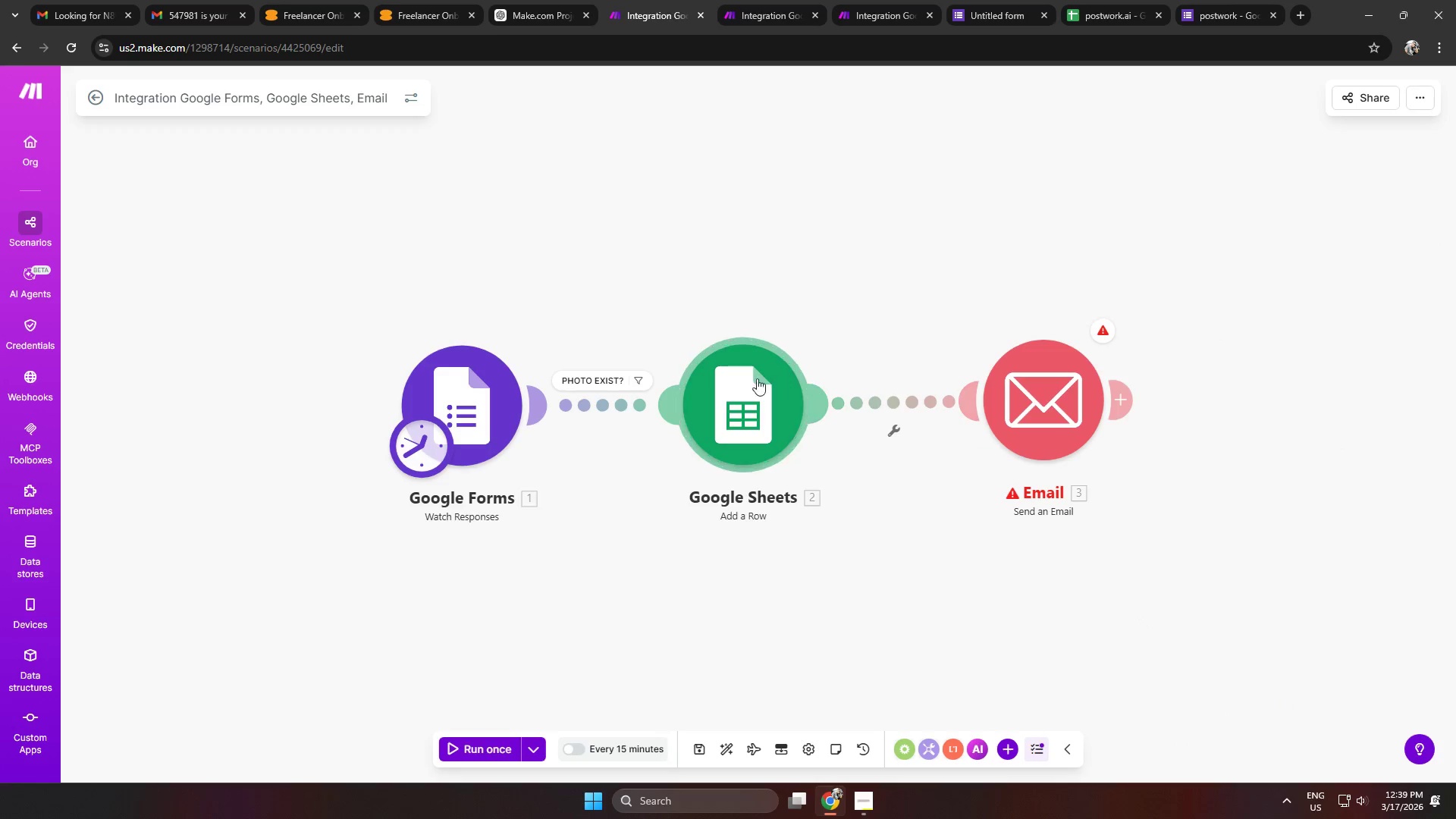 
left_click_drag(start_coordinate=[754, 381], to_coordinate=[770, 381])
 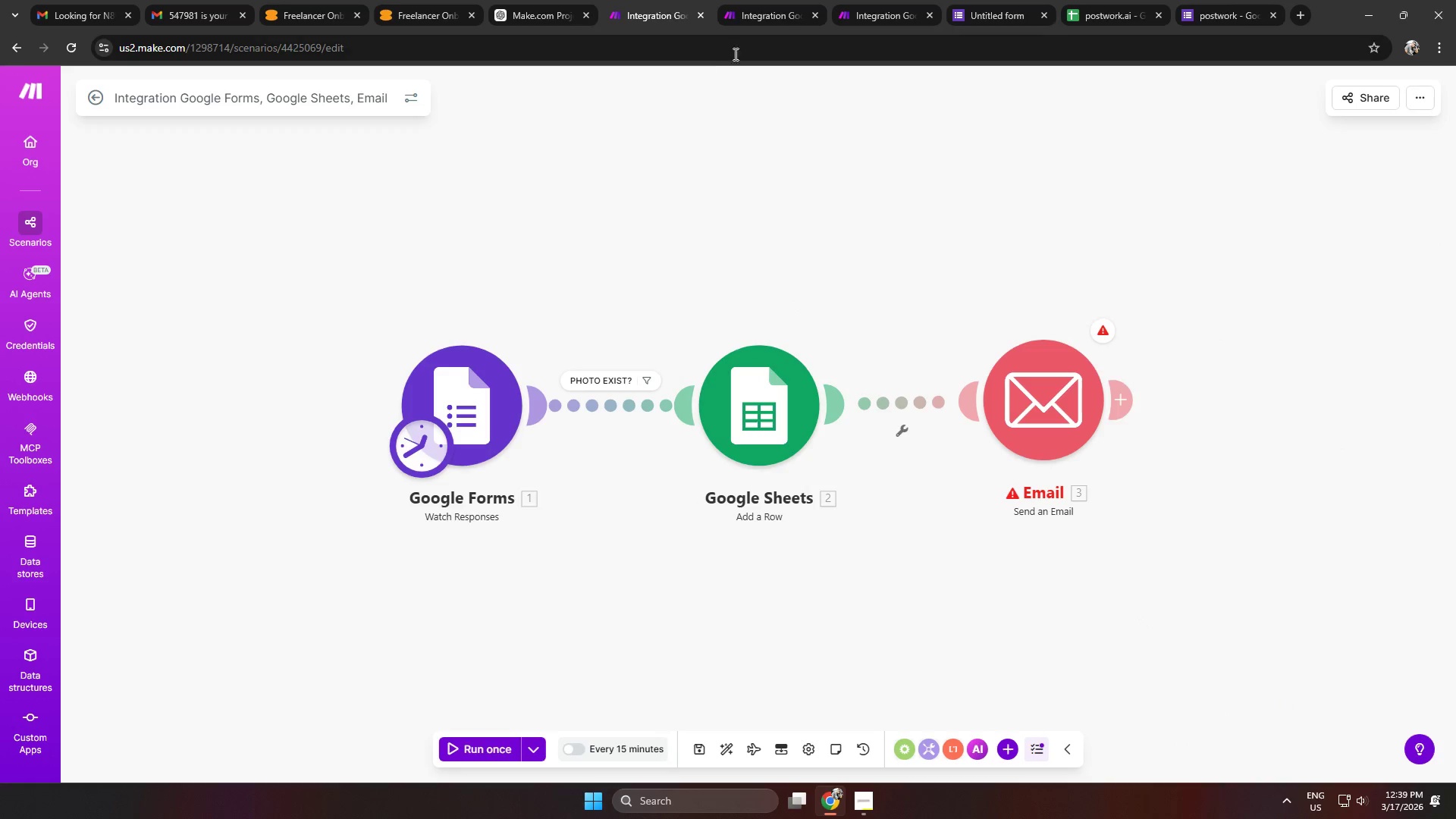 
left_click([773, 28])
 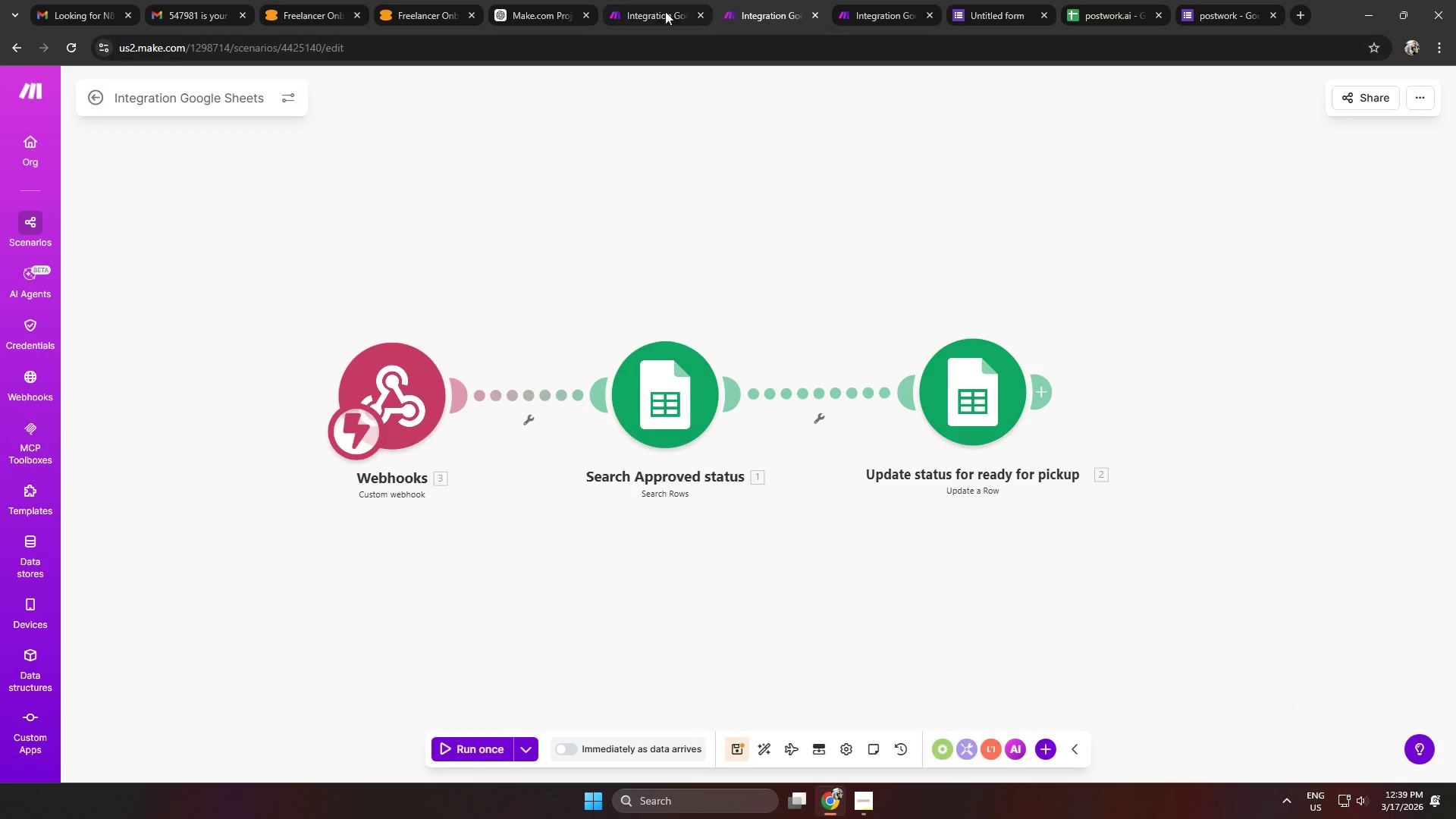 
left_click([636, 8])
 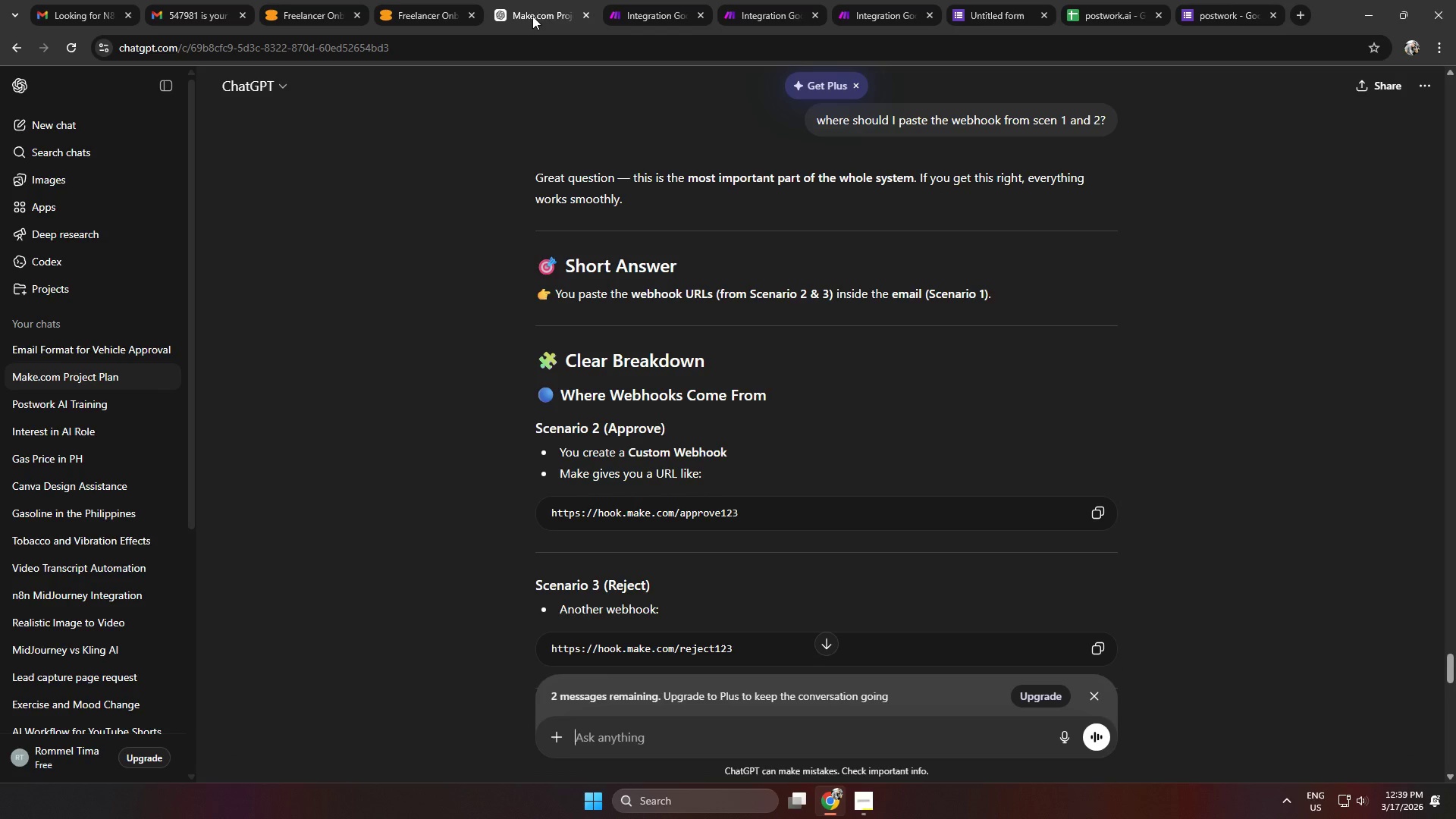 
key(Alt+AltLeft)
 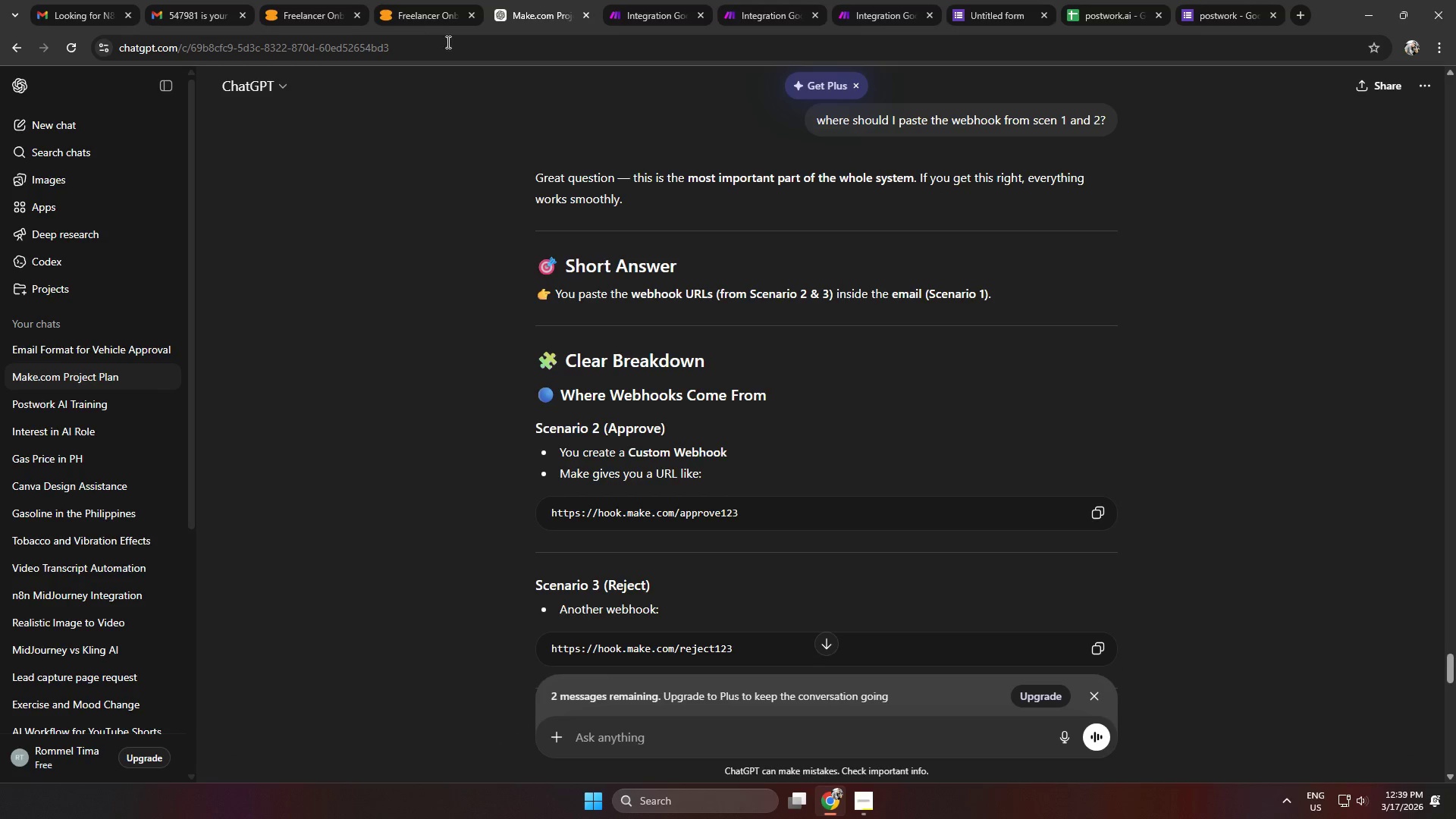 
key(Alt+Tab)